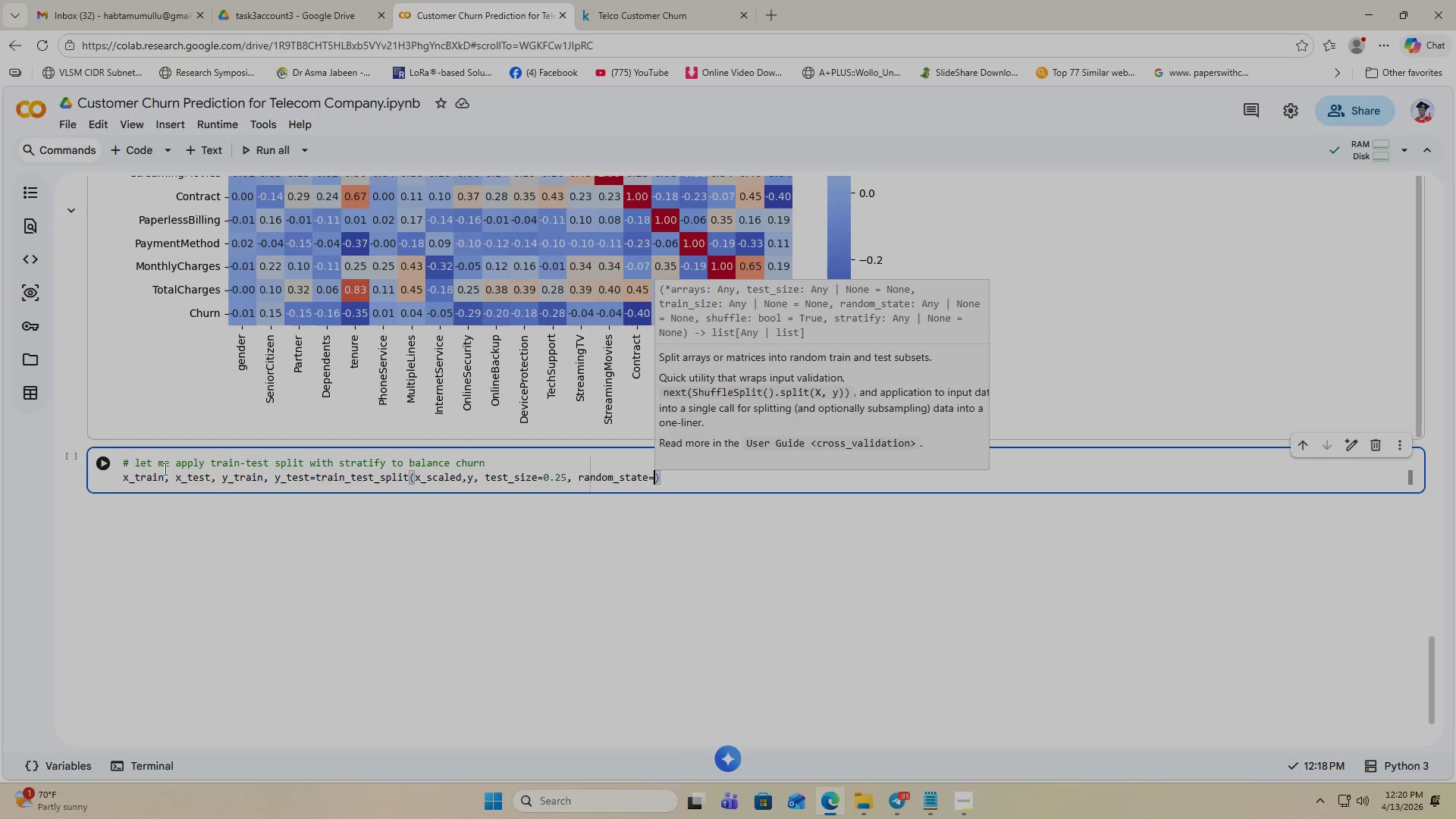 
type(42)
 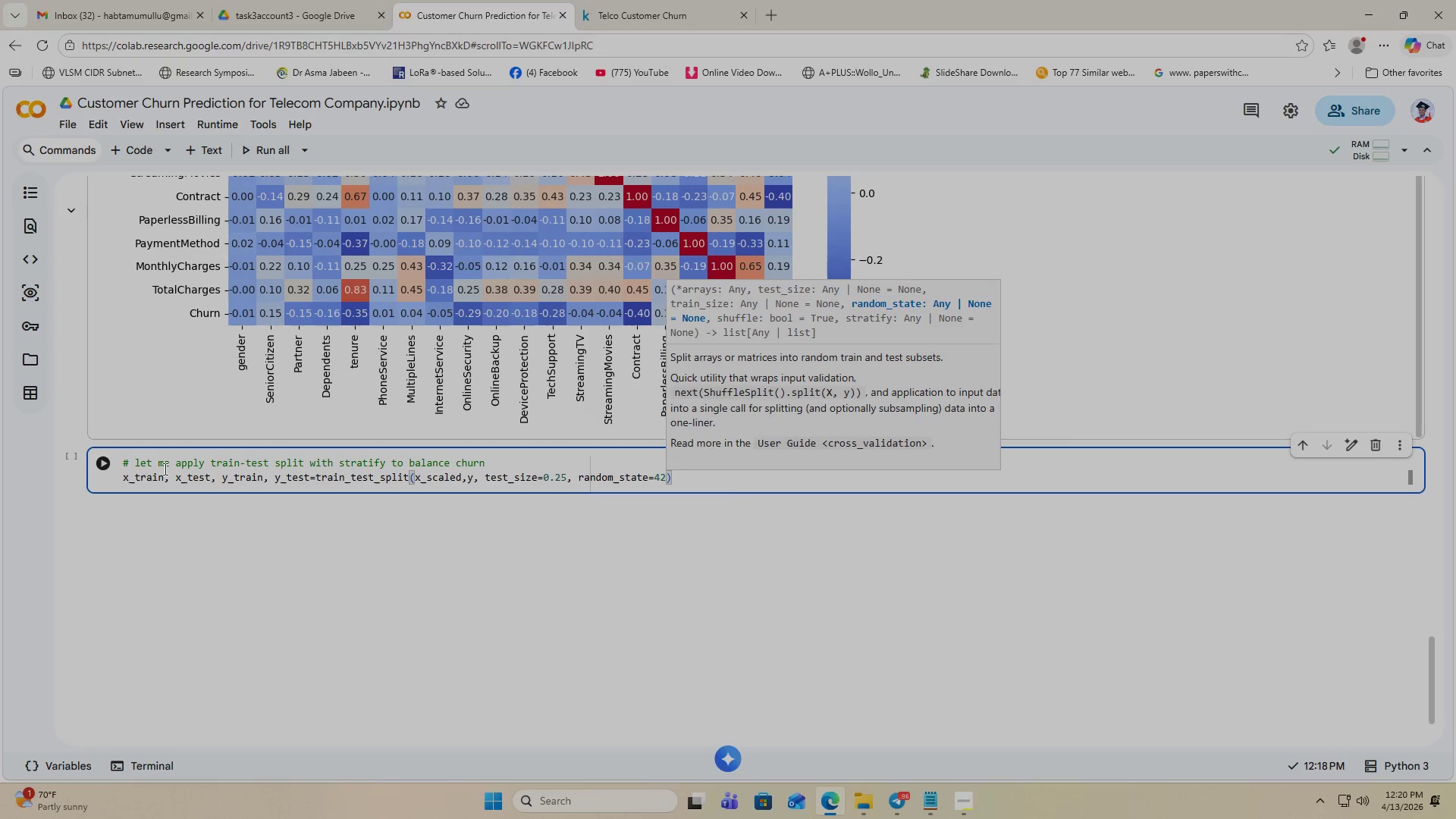 
type(, stra)
 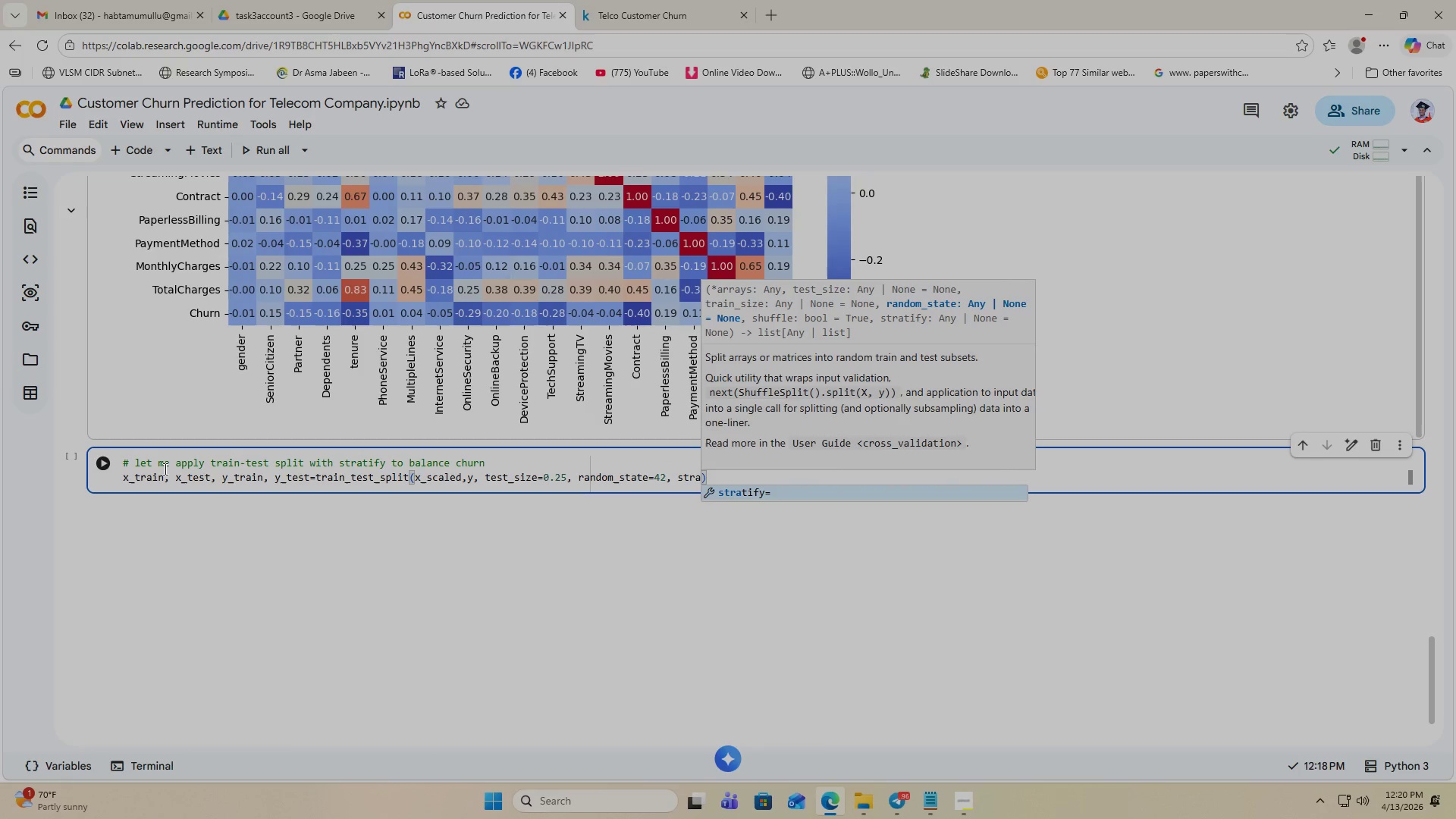 
key(Enter)
 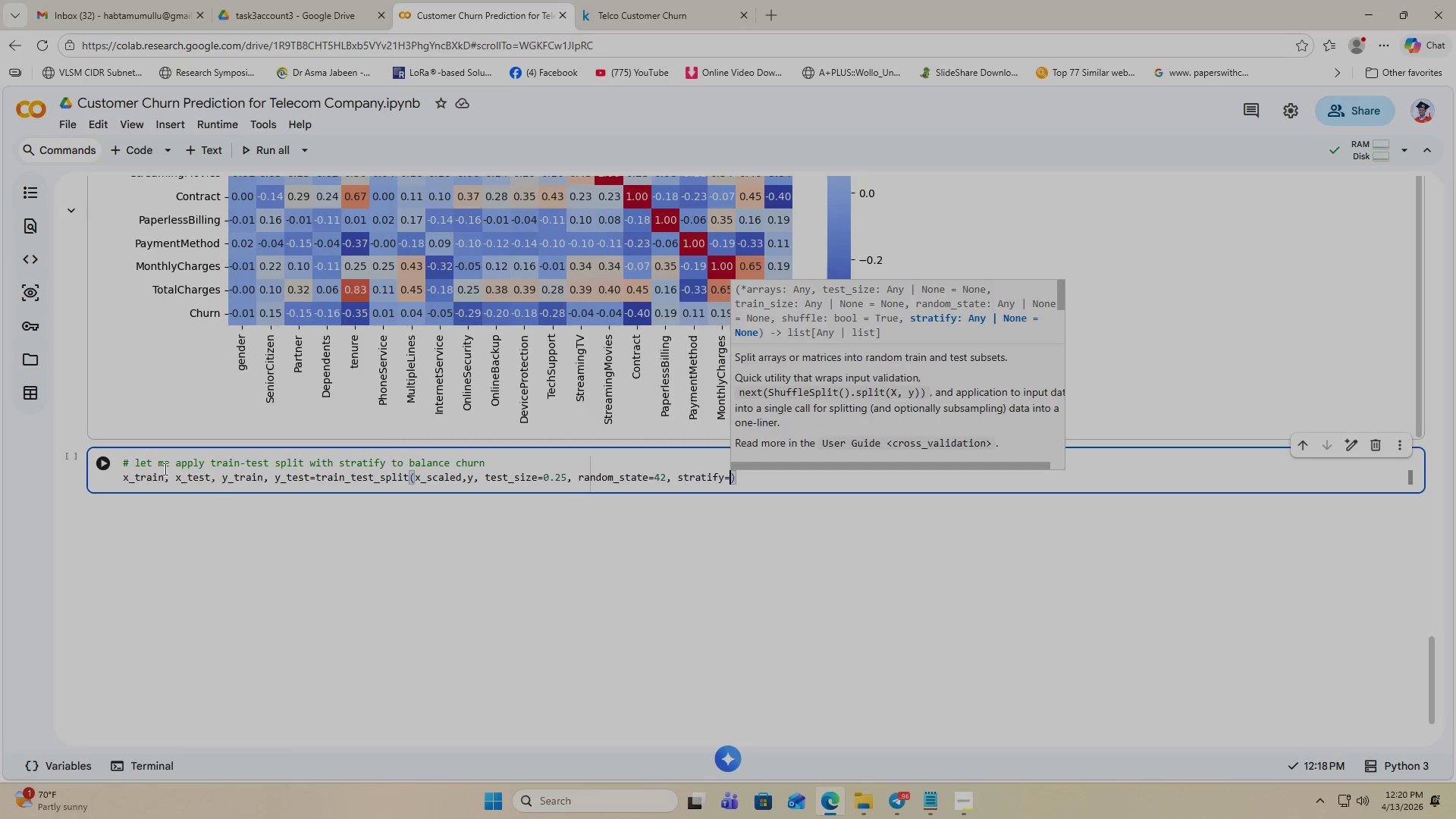 
key(Y)
 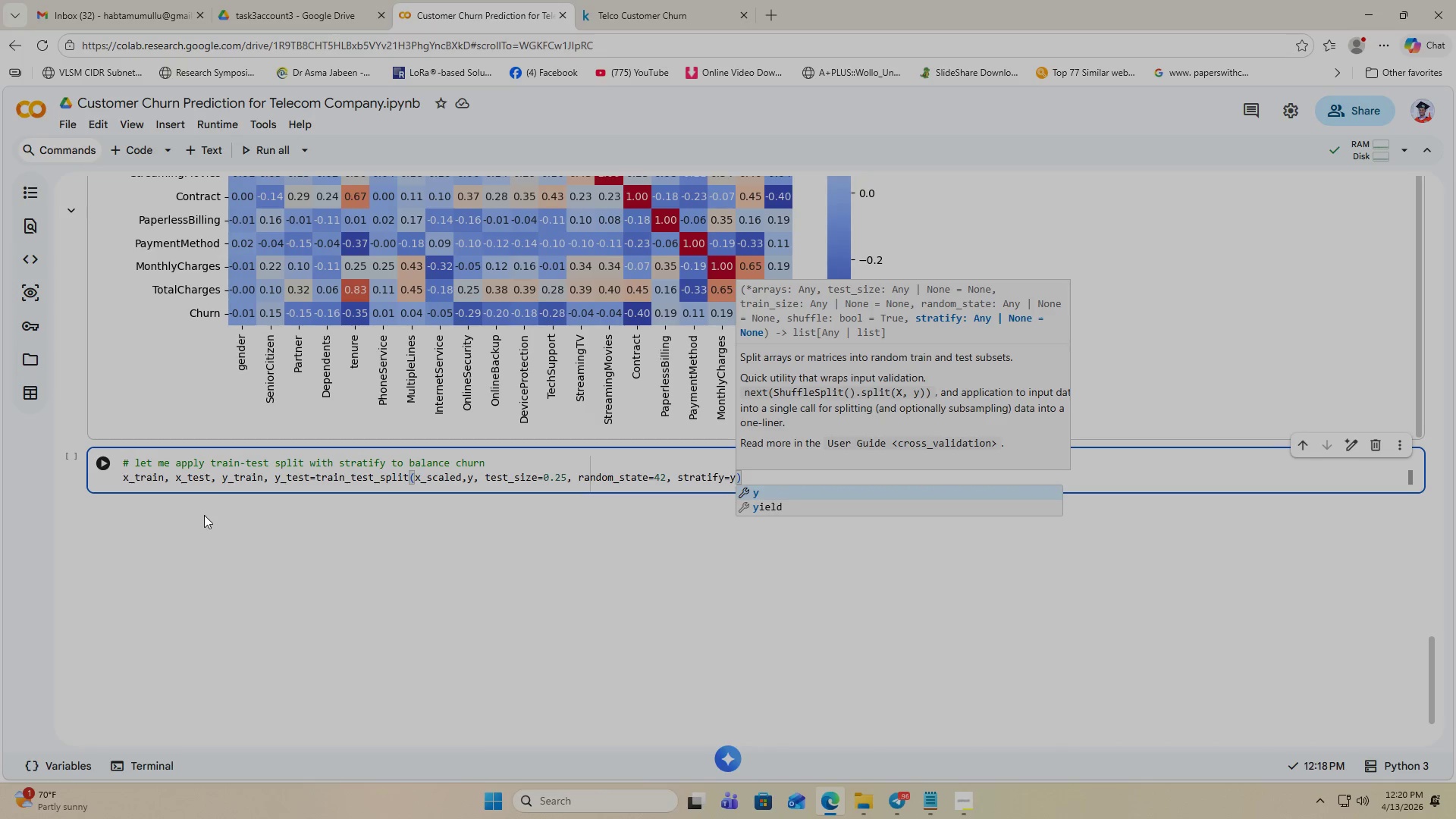 
wait(10.67)
 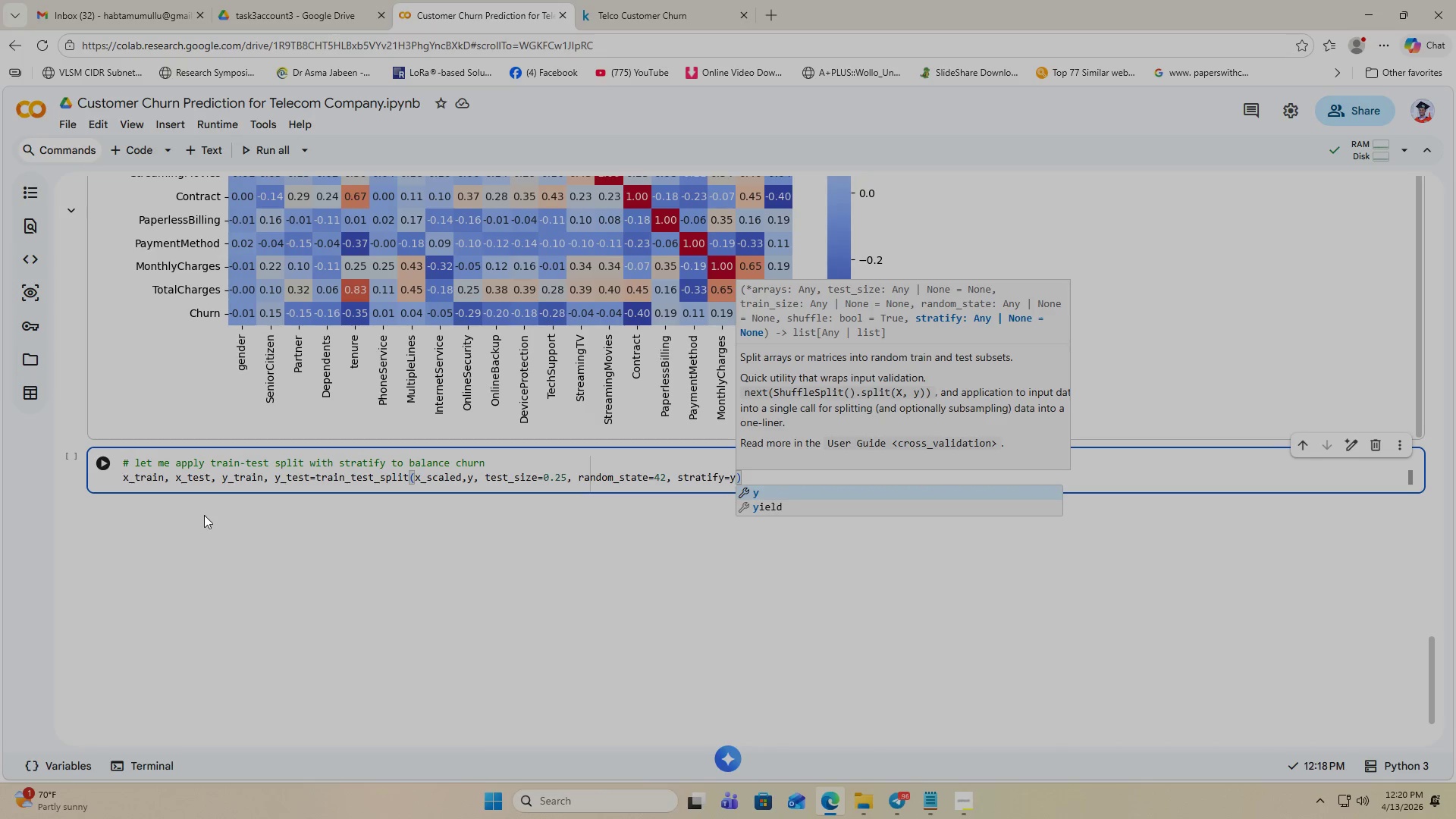 
left_click([736, 504])
 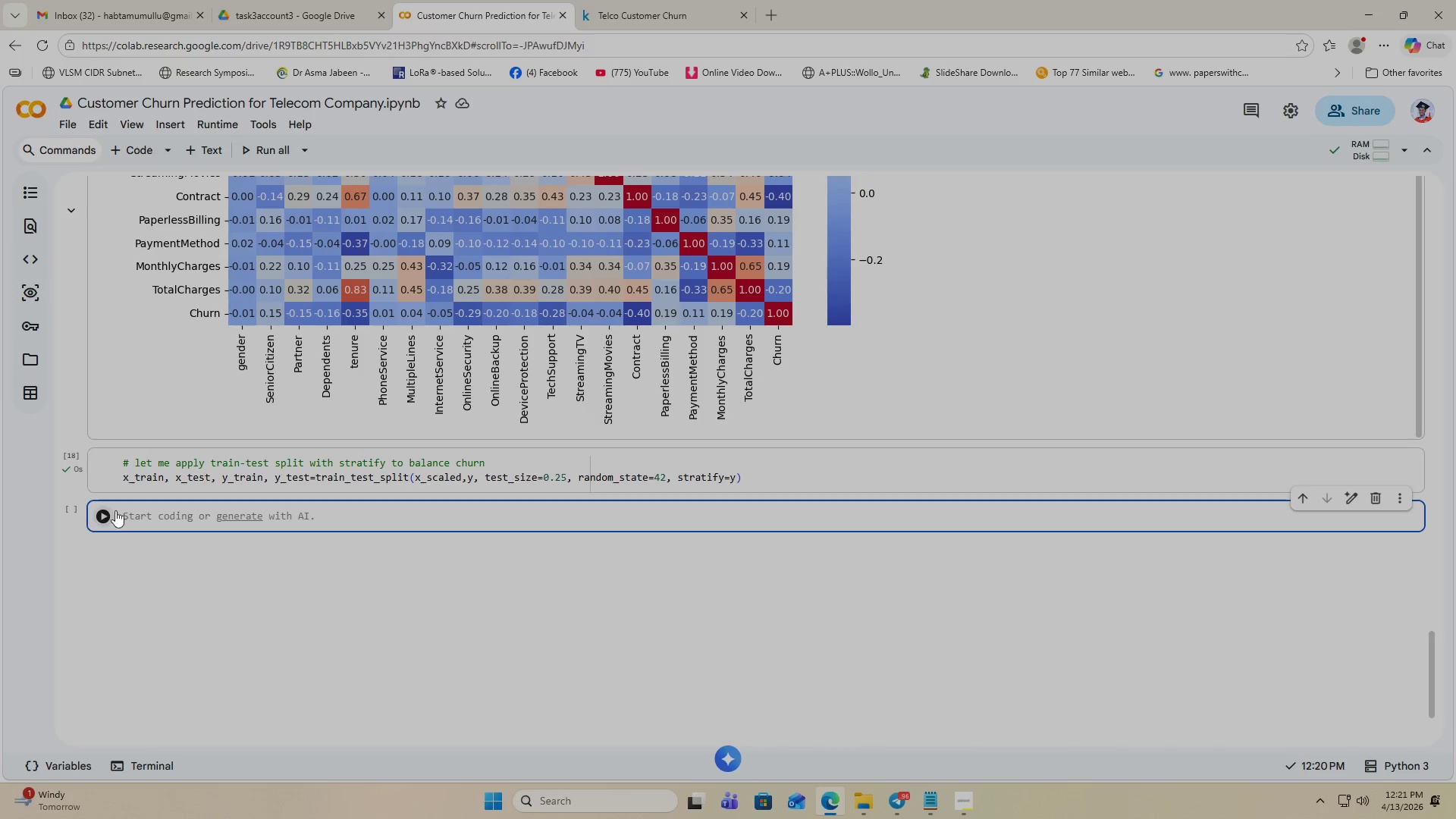 
wait(35.11)
 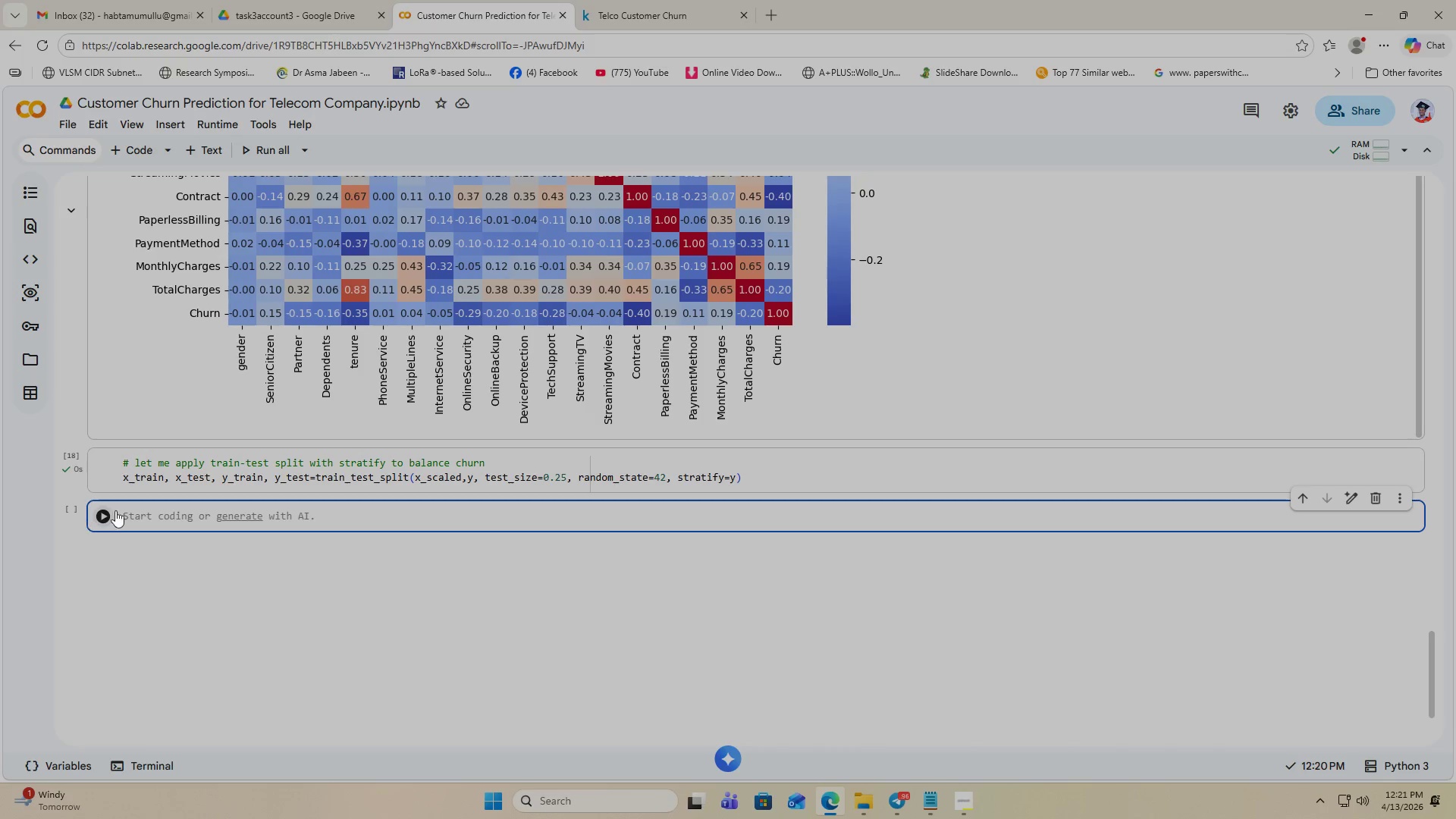 
left_click([956, 813])